 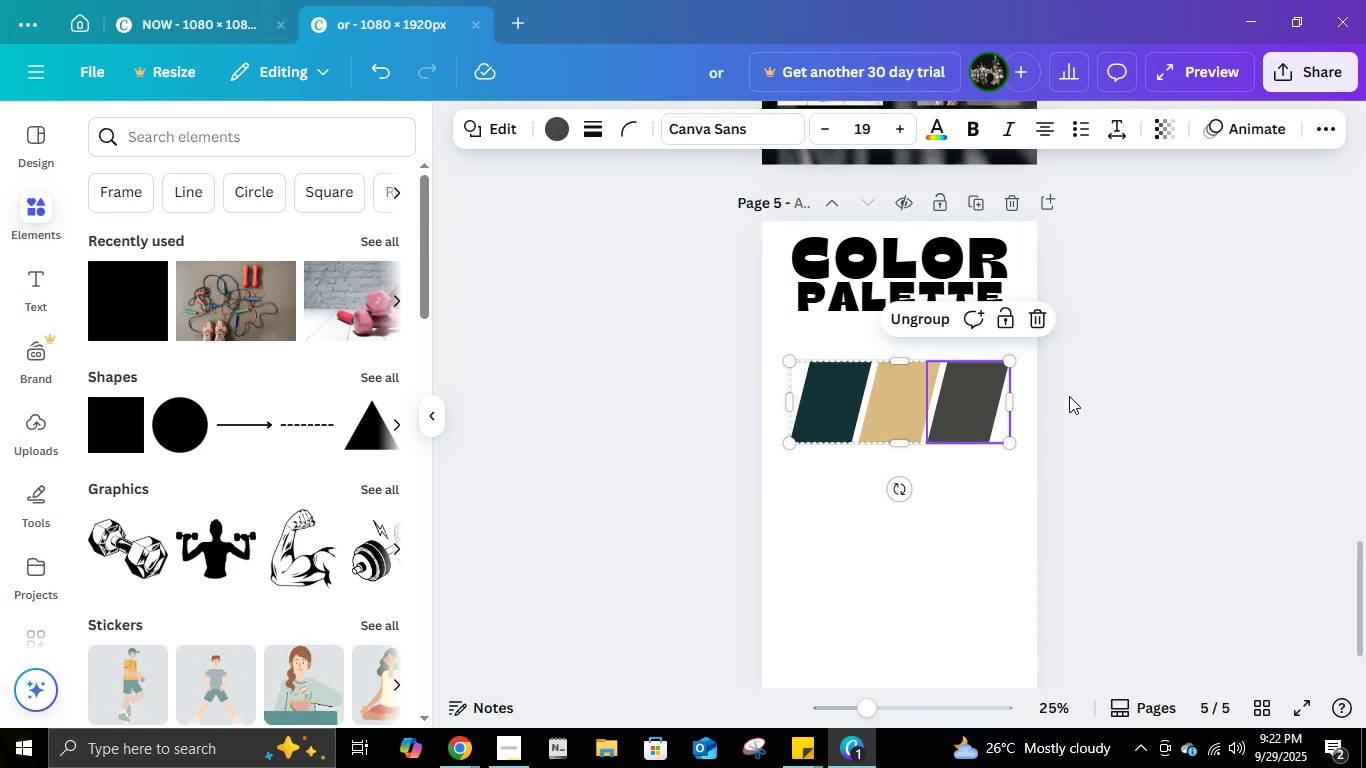 
left_click([1069, 396])
 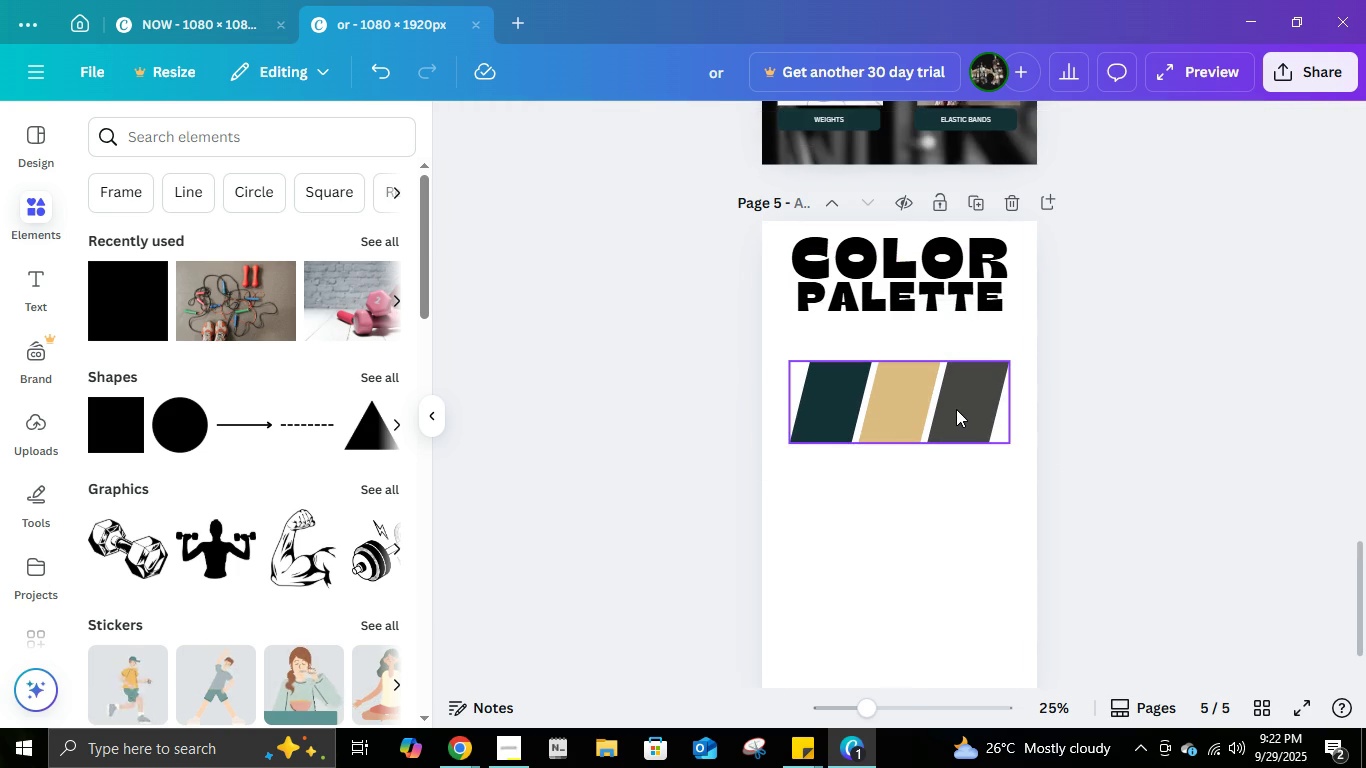 
left_click([956, 409])
 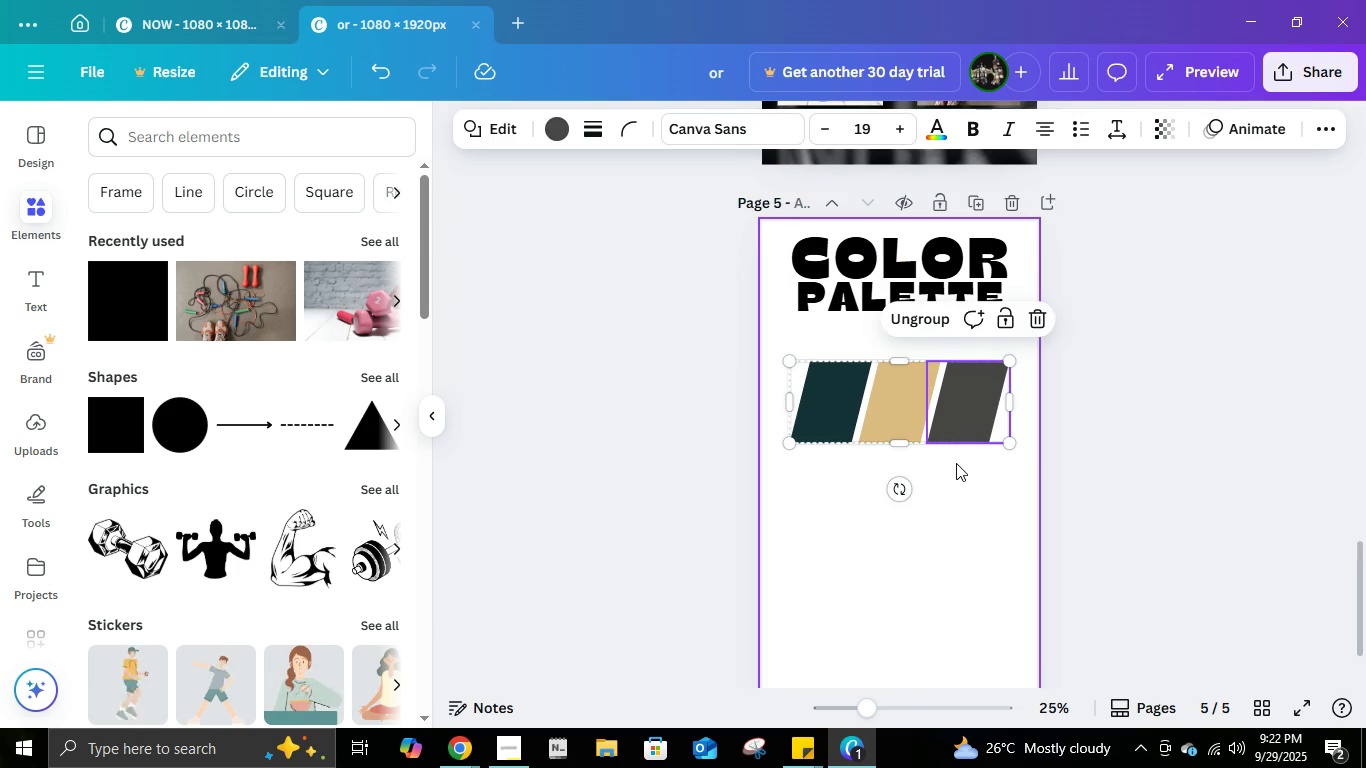 
key(ArrowUp)
 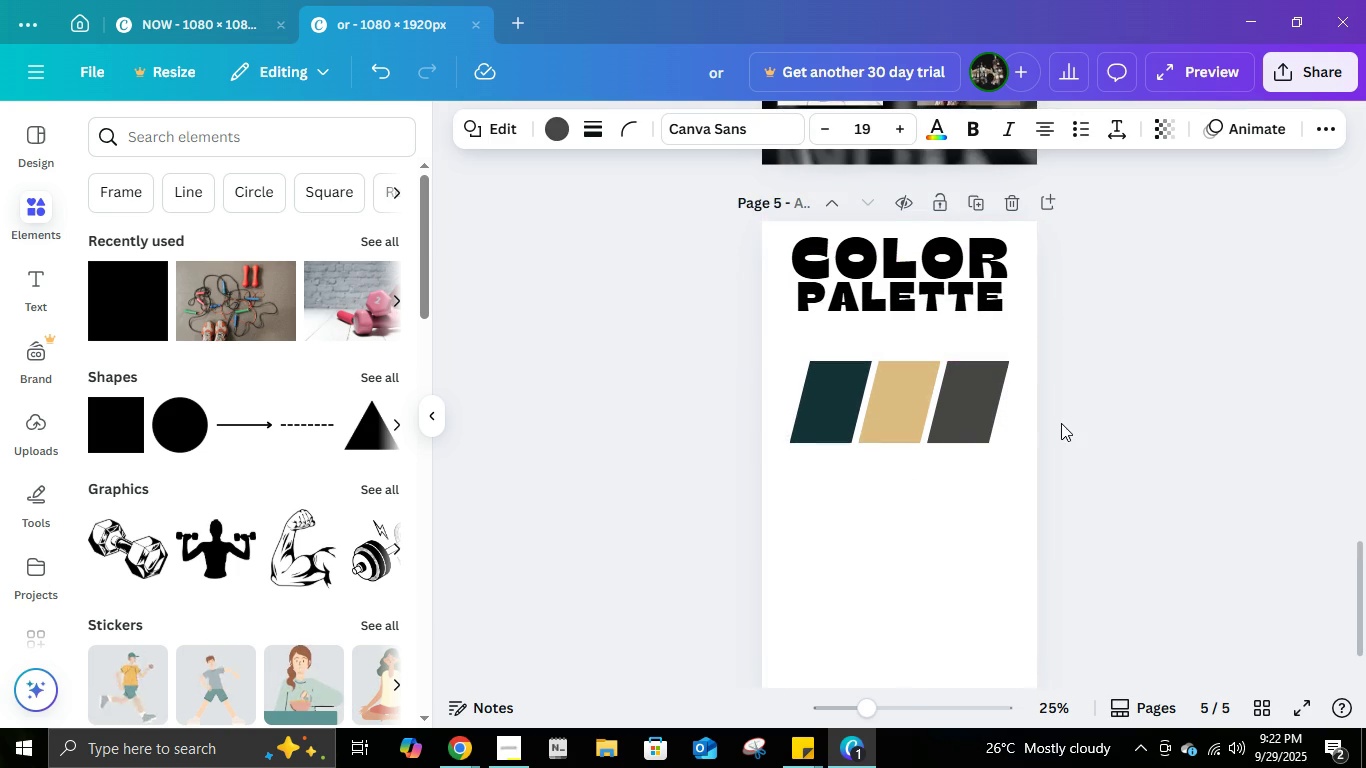 
key(ArrowUp)